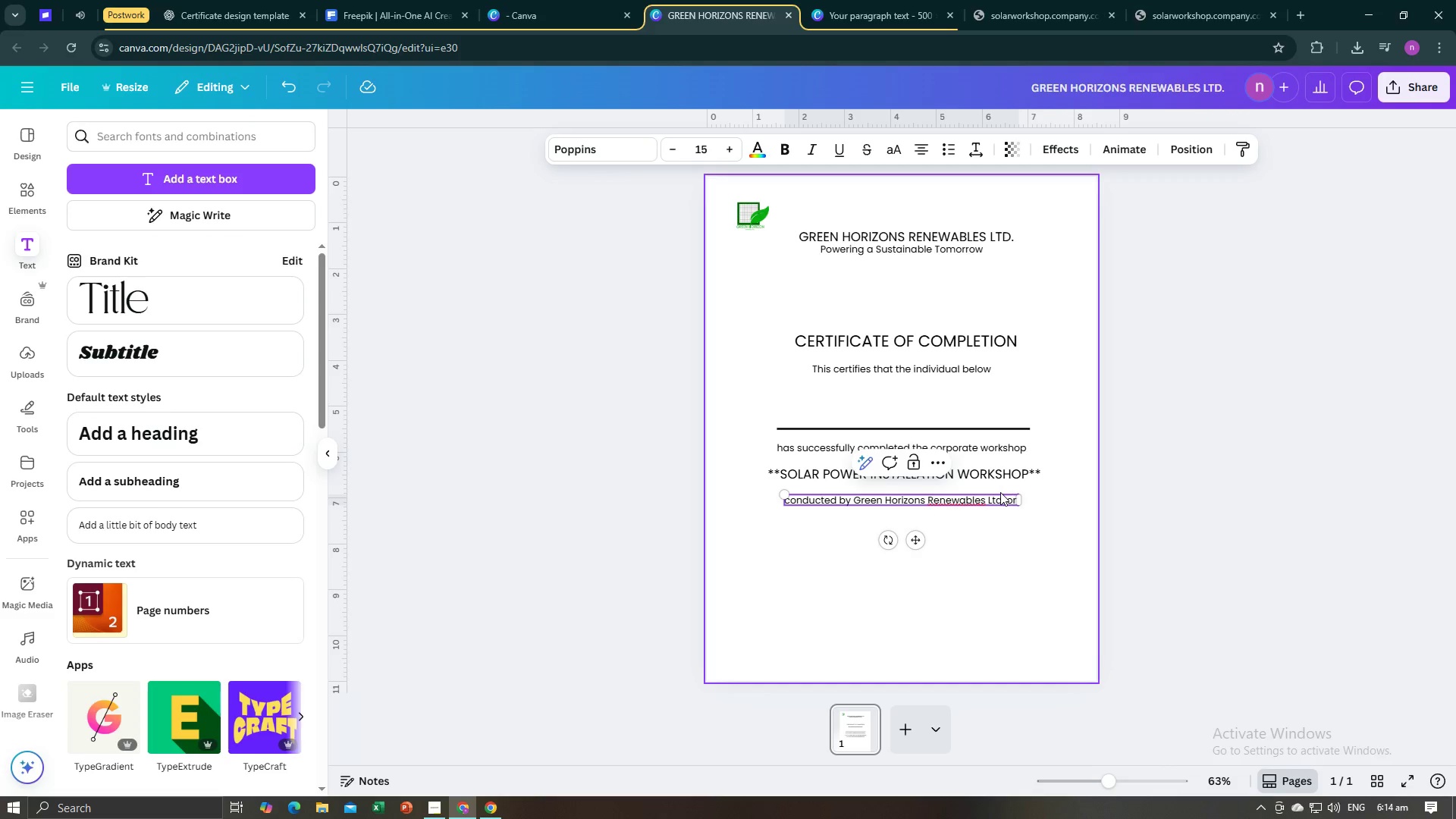 
key(ArrowRight)
 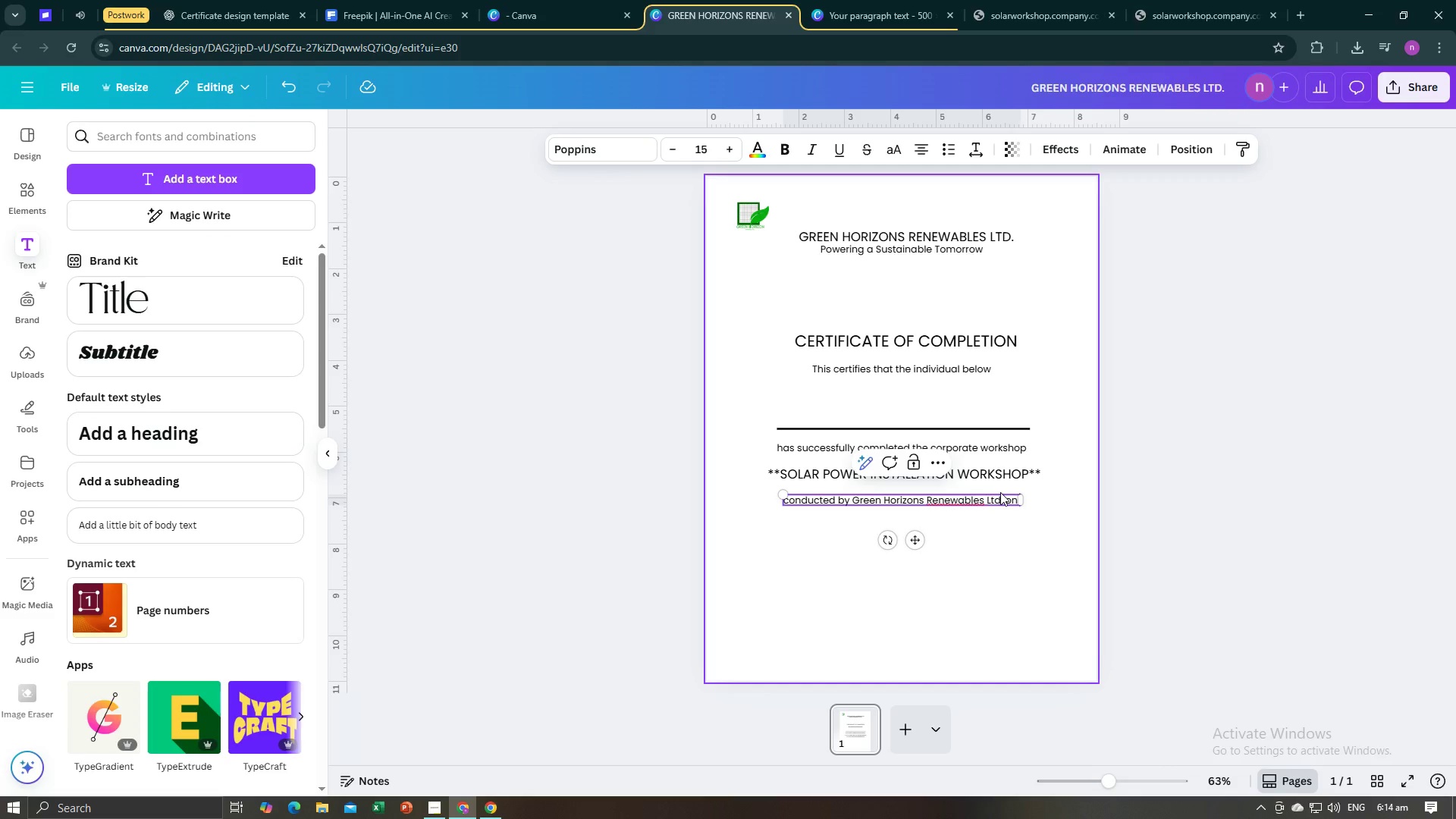 
type( OCT)
key(Backspace)
key(Backspace)
key(Backspace)
type(OC)
key(Backspace)
key(Backspace)
type(pctober )